 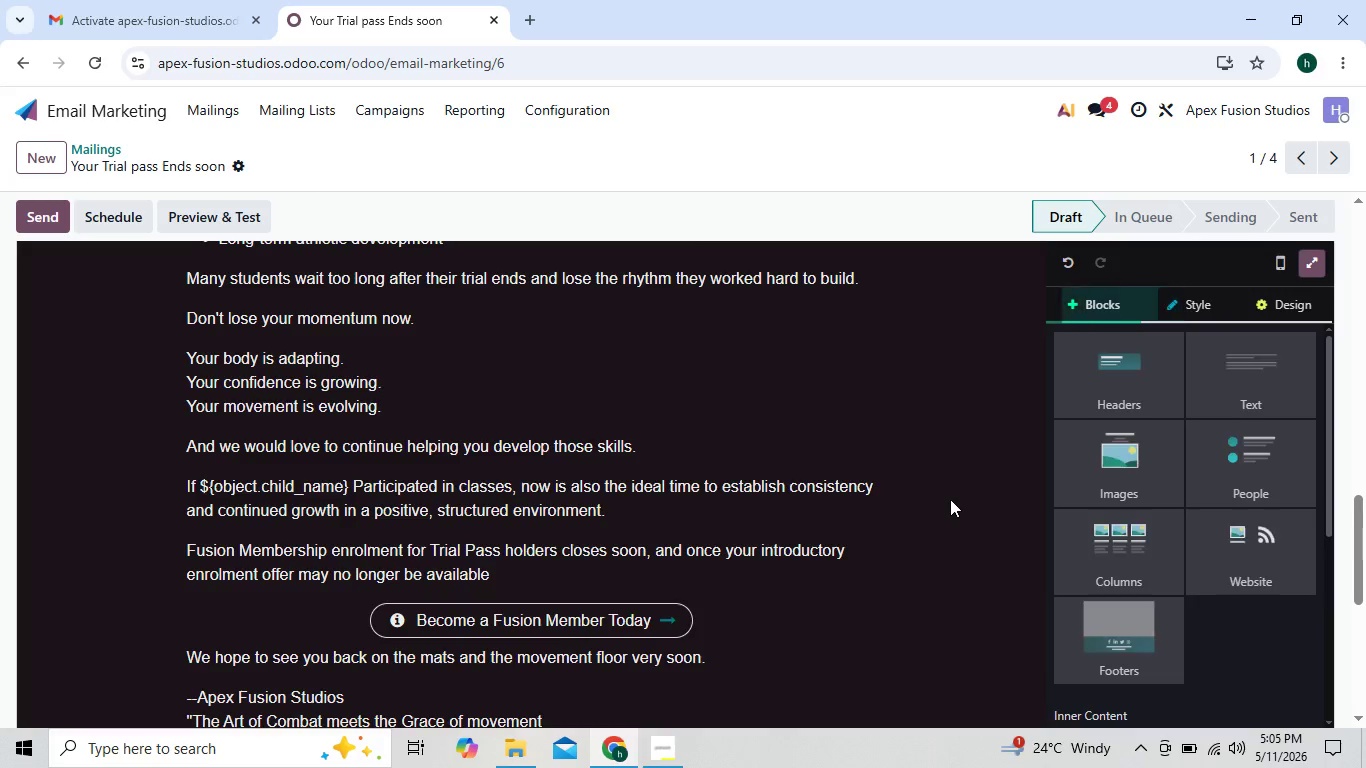 
triple_click([950, 499])
 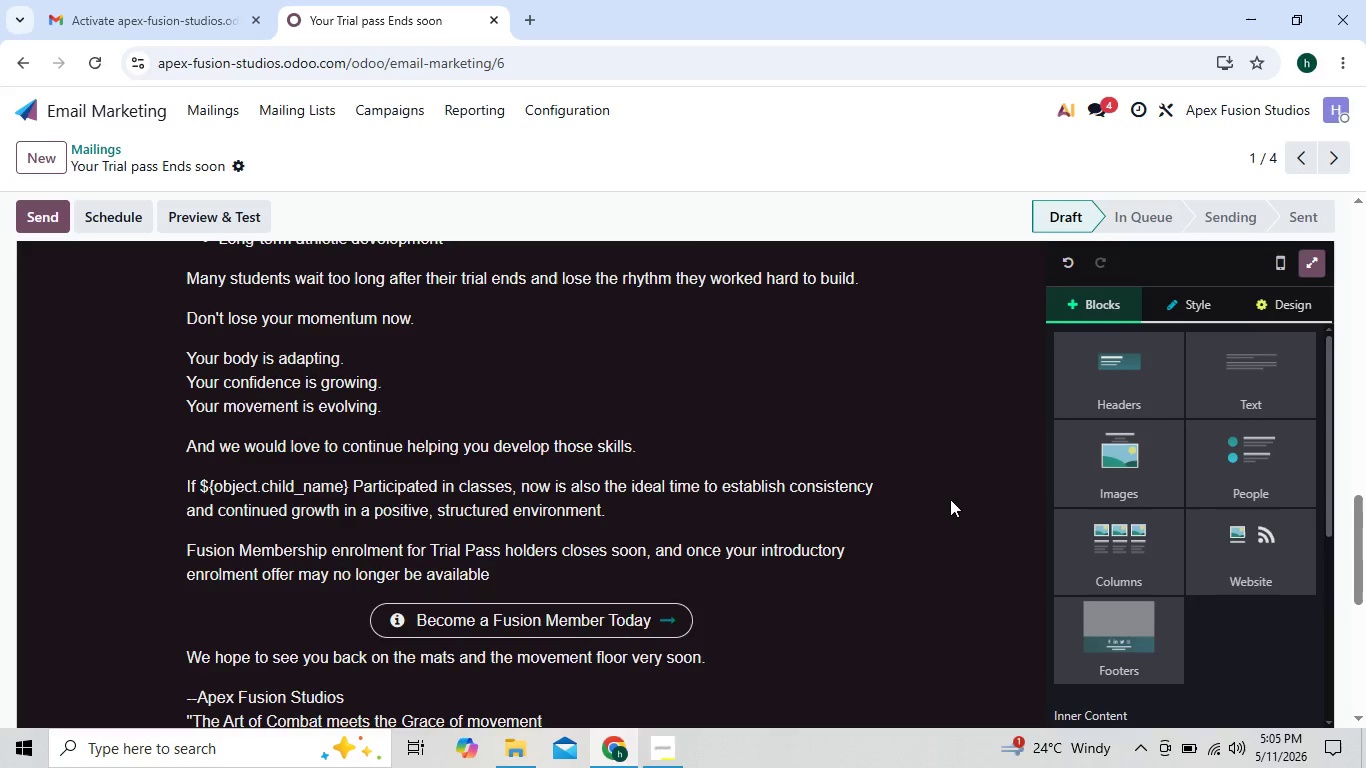 
triple_click([950, 499])
 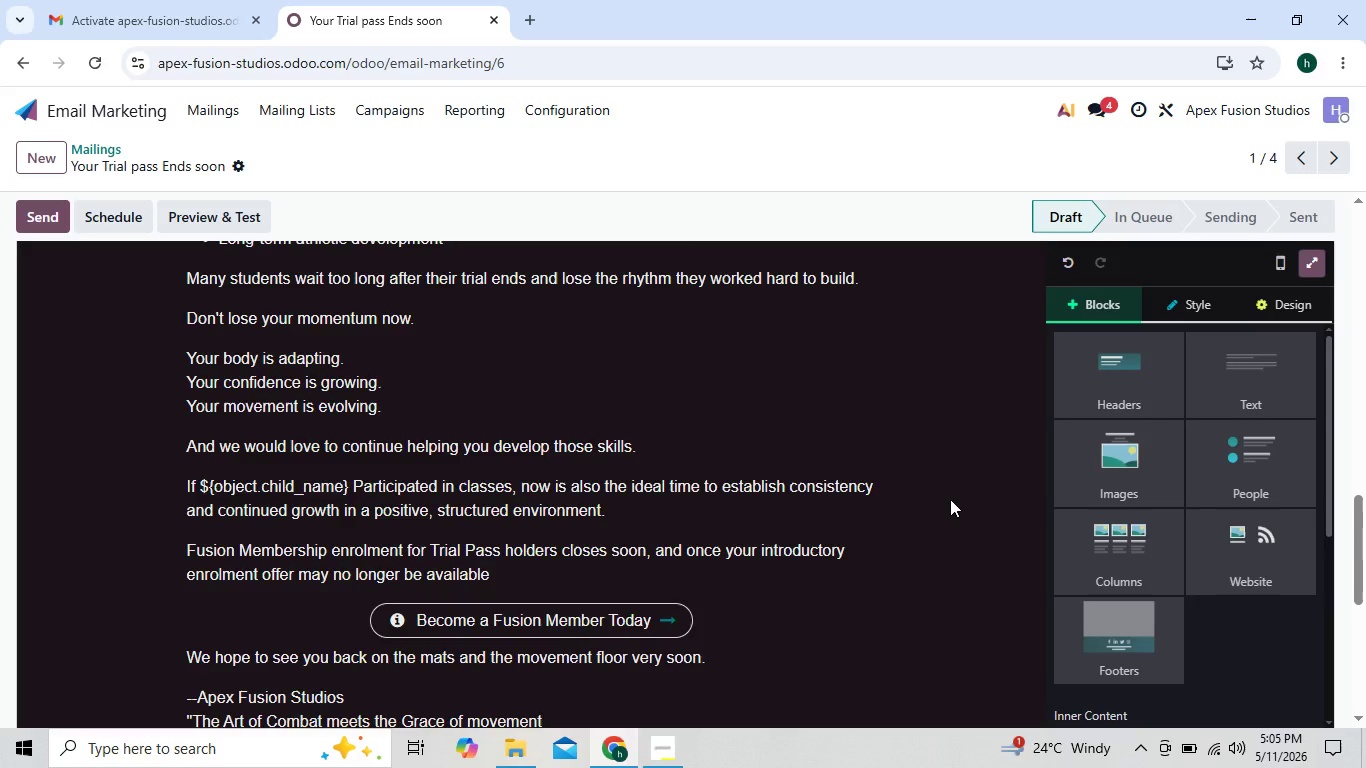 
triple_click([950, 499])
 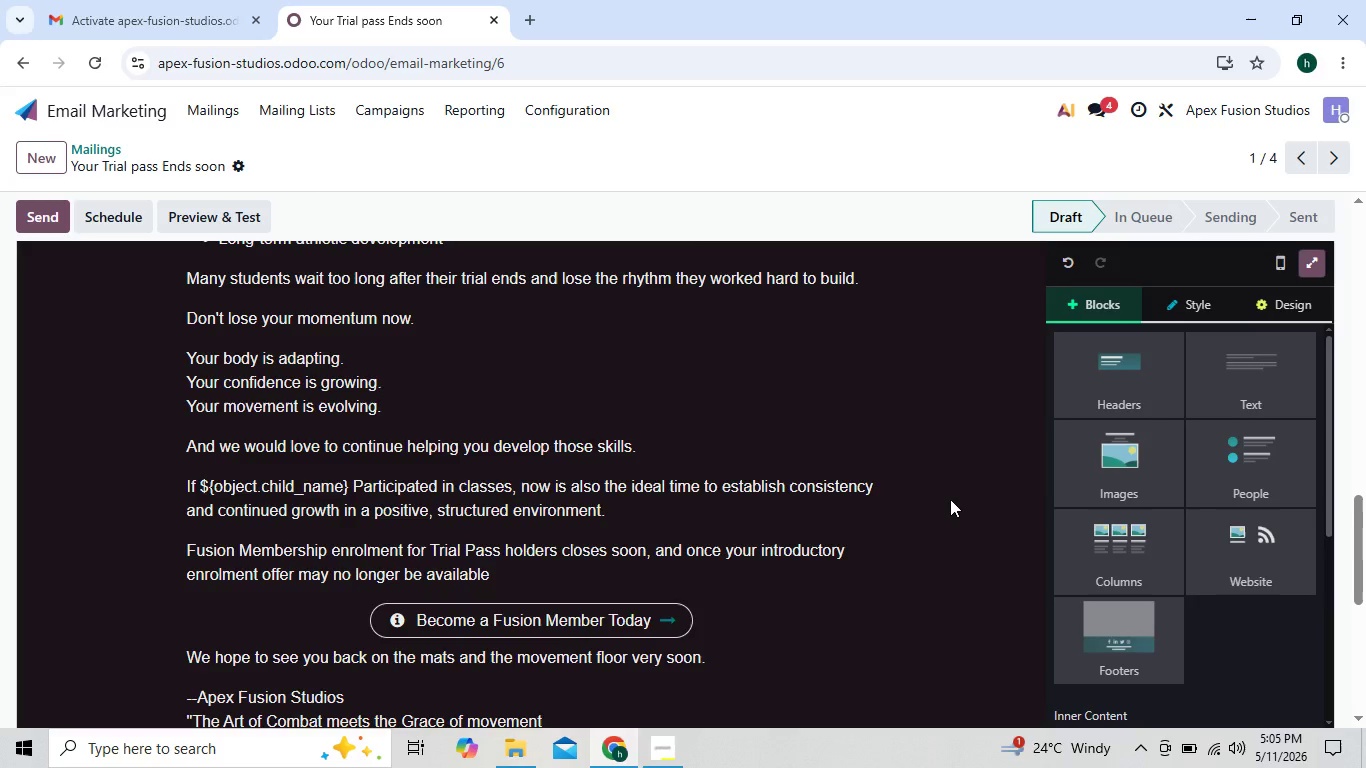 
triple_click([950, 499])
 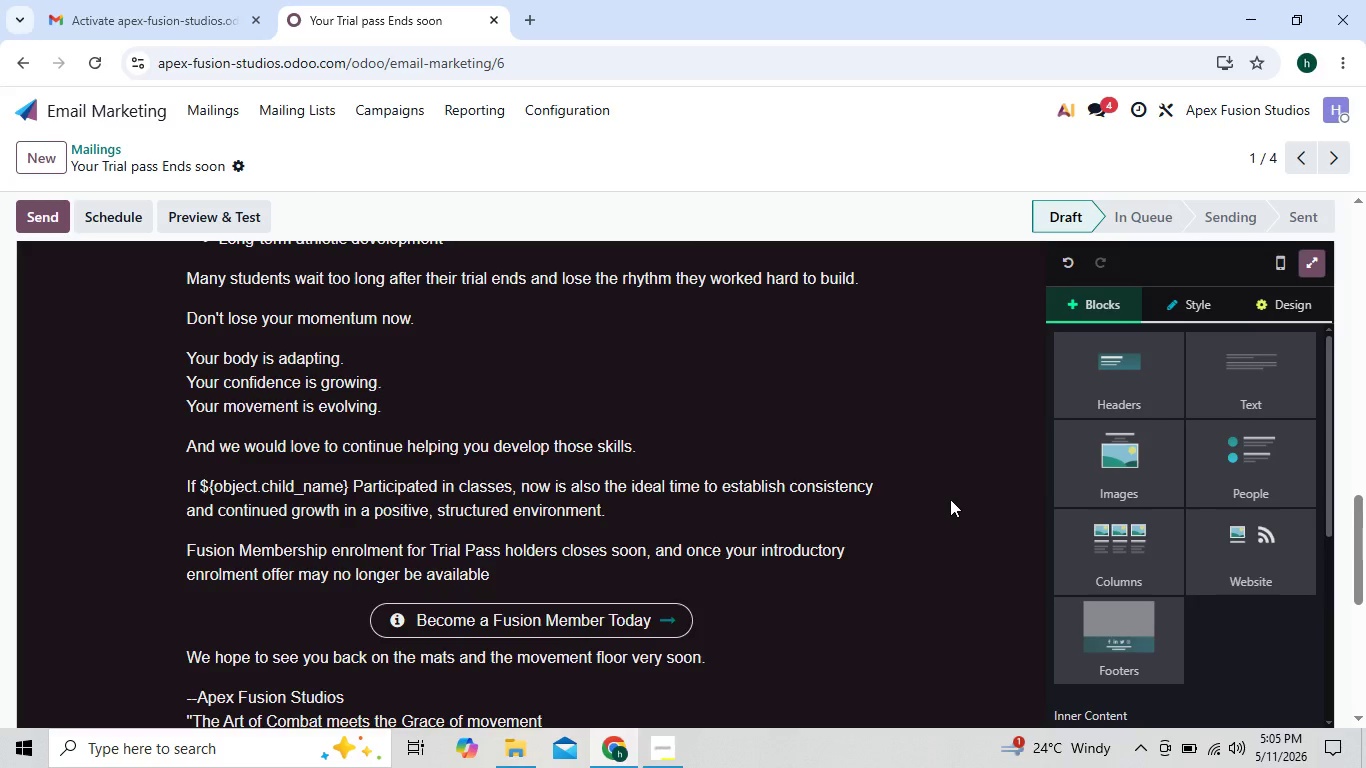 
double_click([950, 499])
 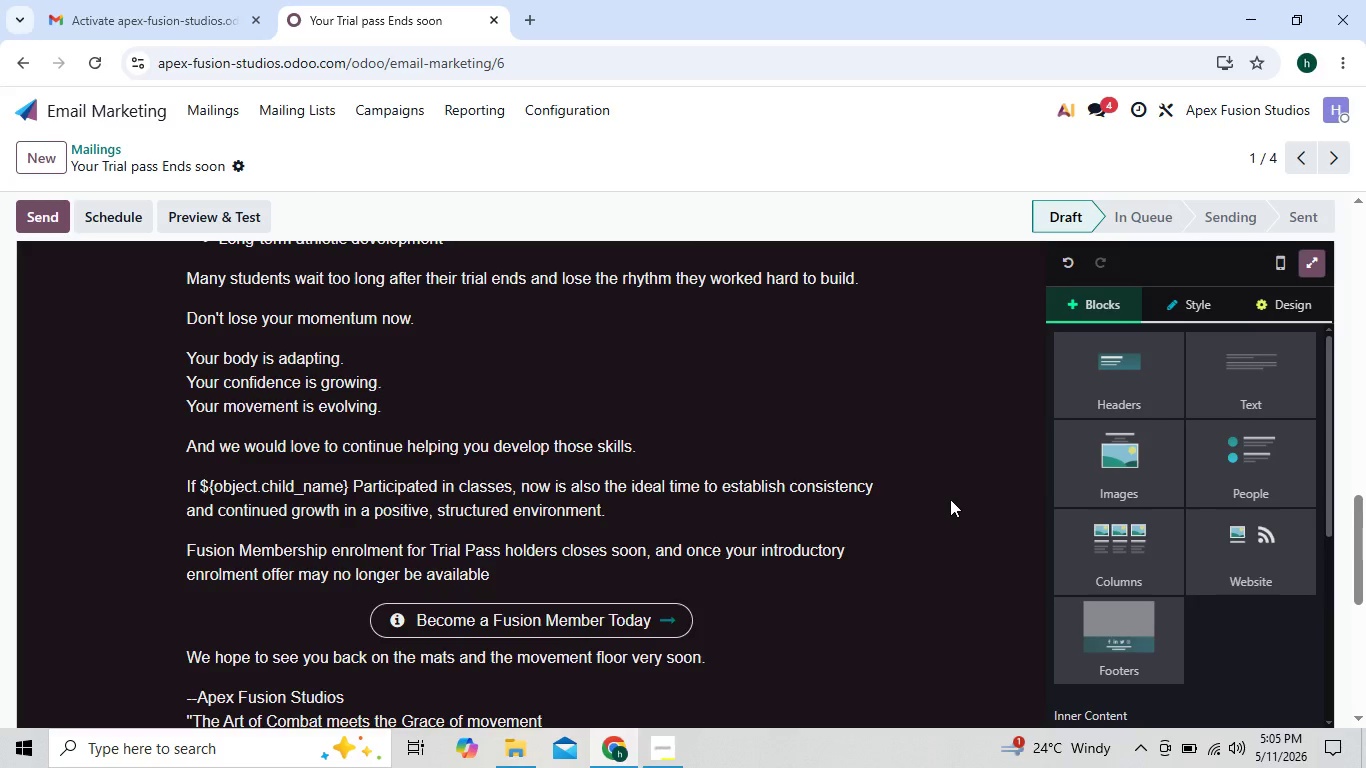 
triple_click([950, 499])
 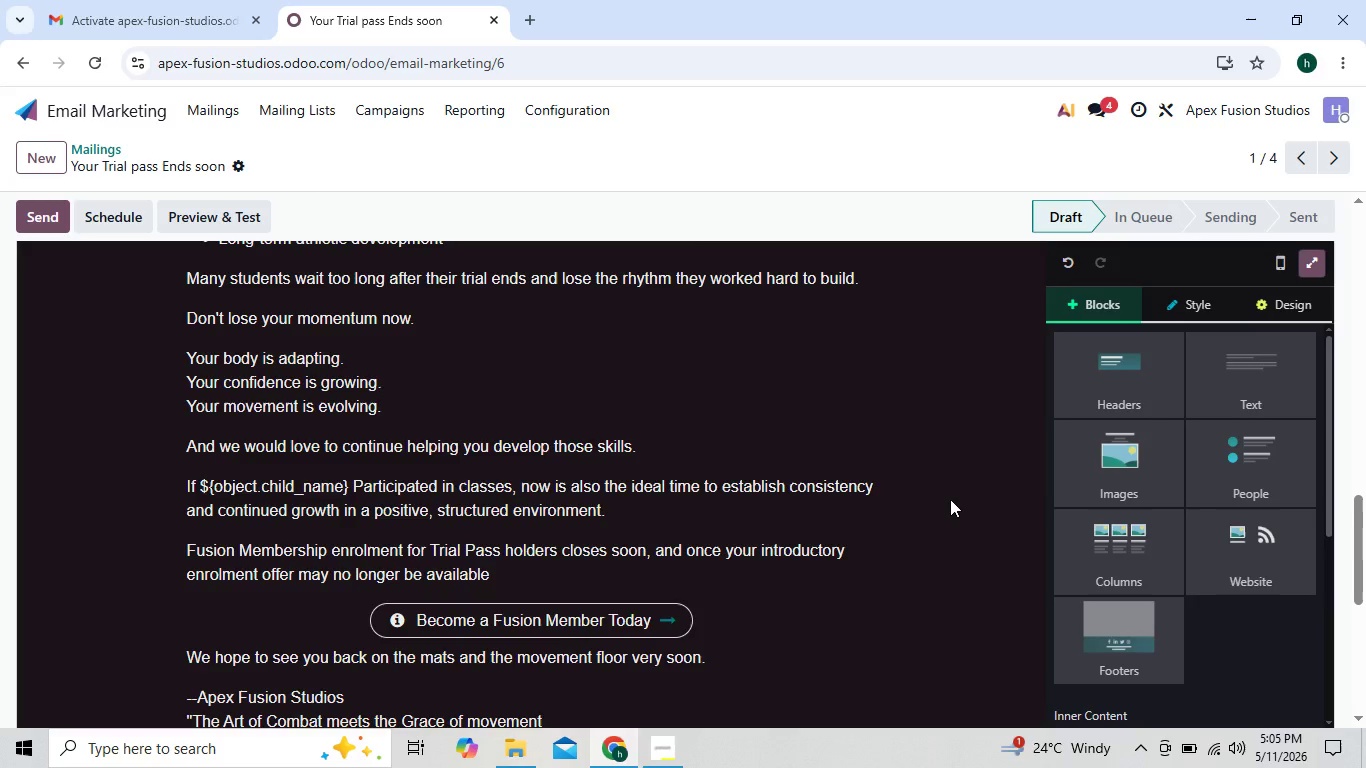 
triple_click([950, 499])